 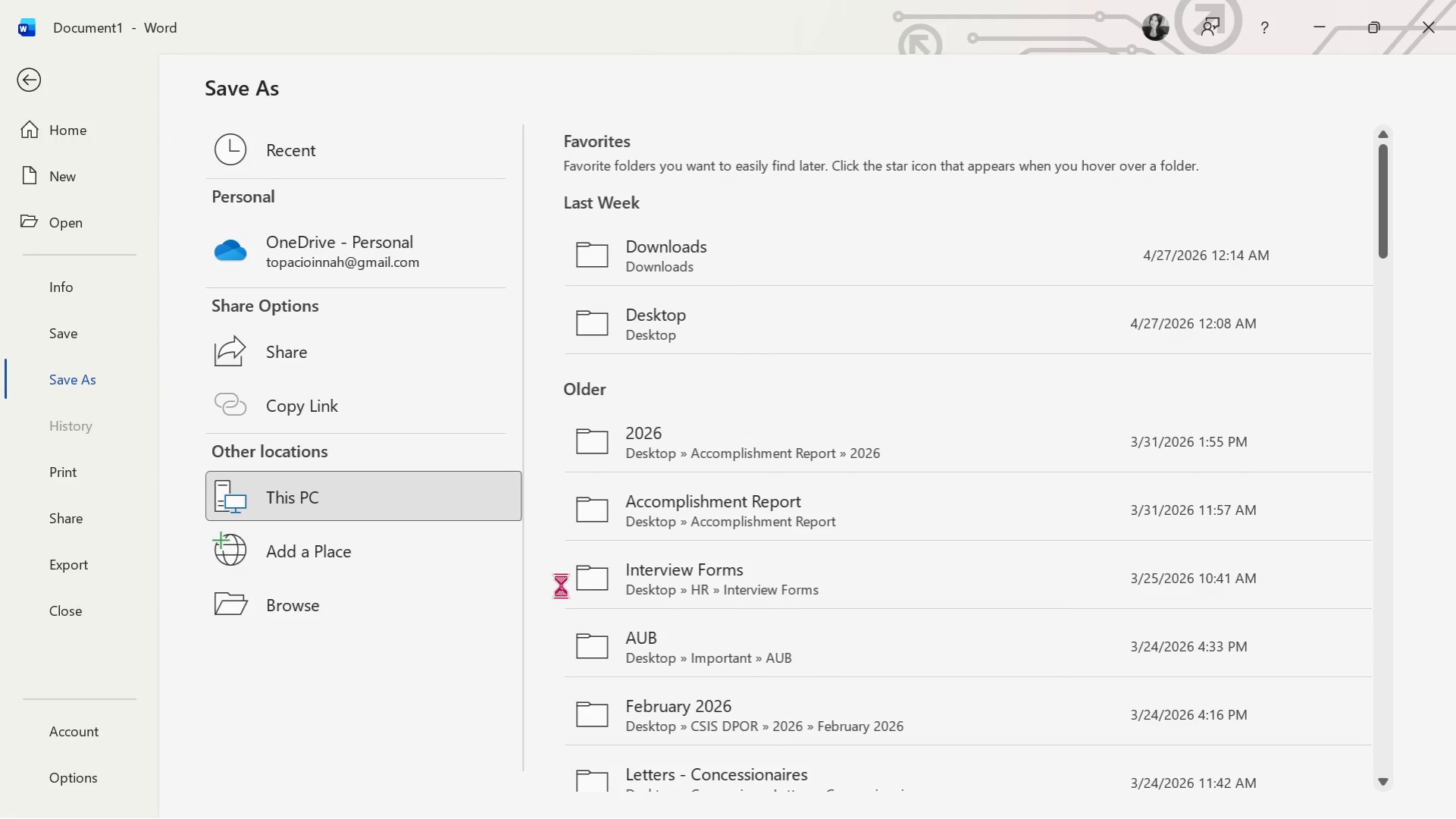 
scroll: coordinate [596, 613], scroll_direction: up, amount: 5.0
 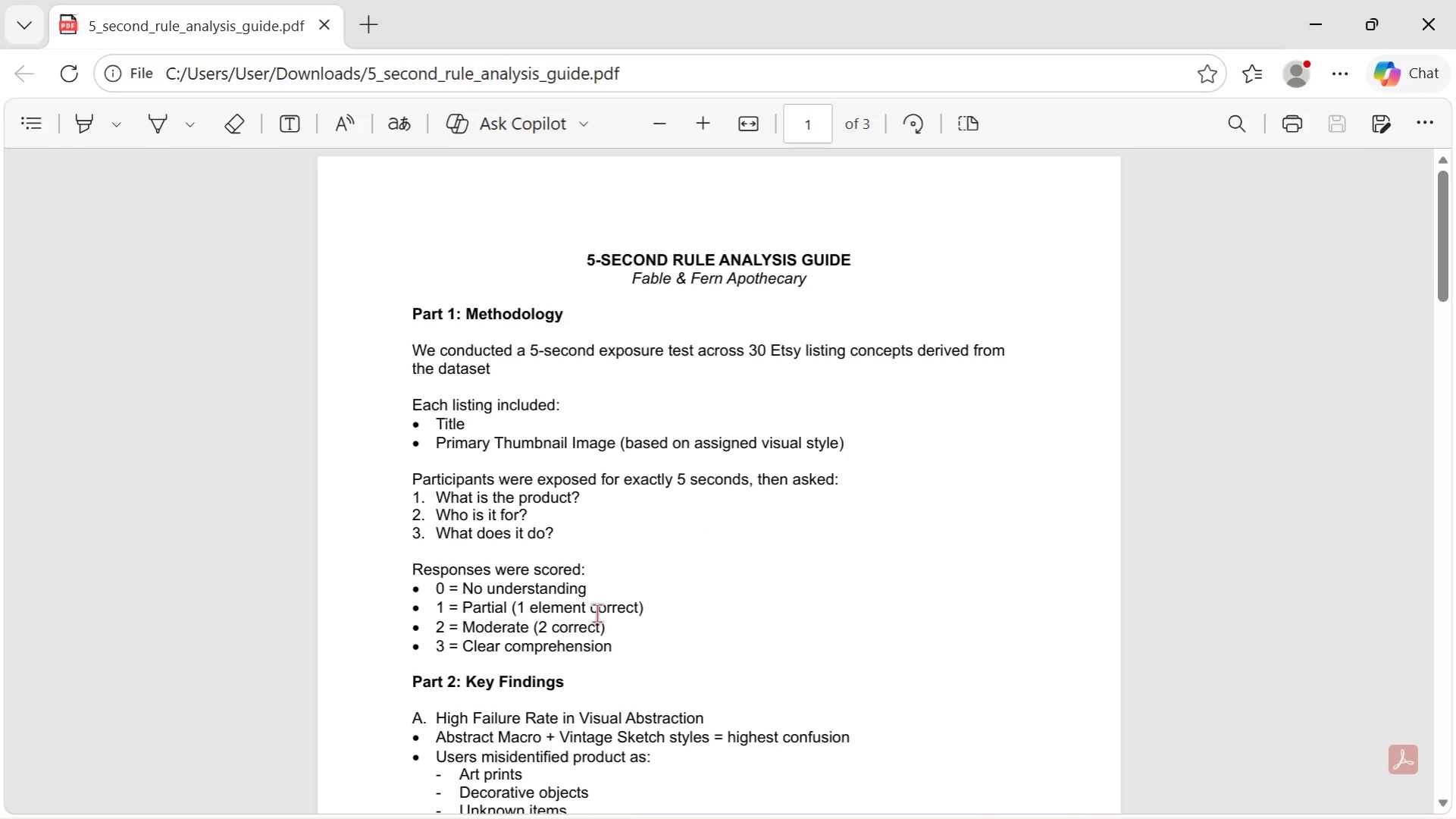 
scroll: coordinate [596, 613], scroll_direction: down, amount: 12.0
 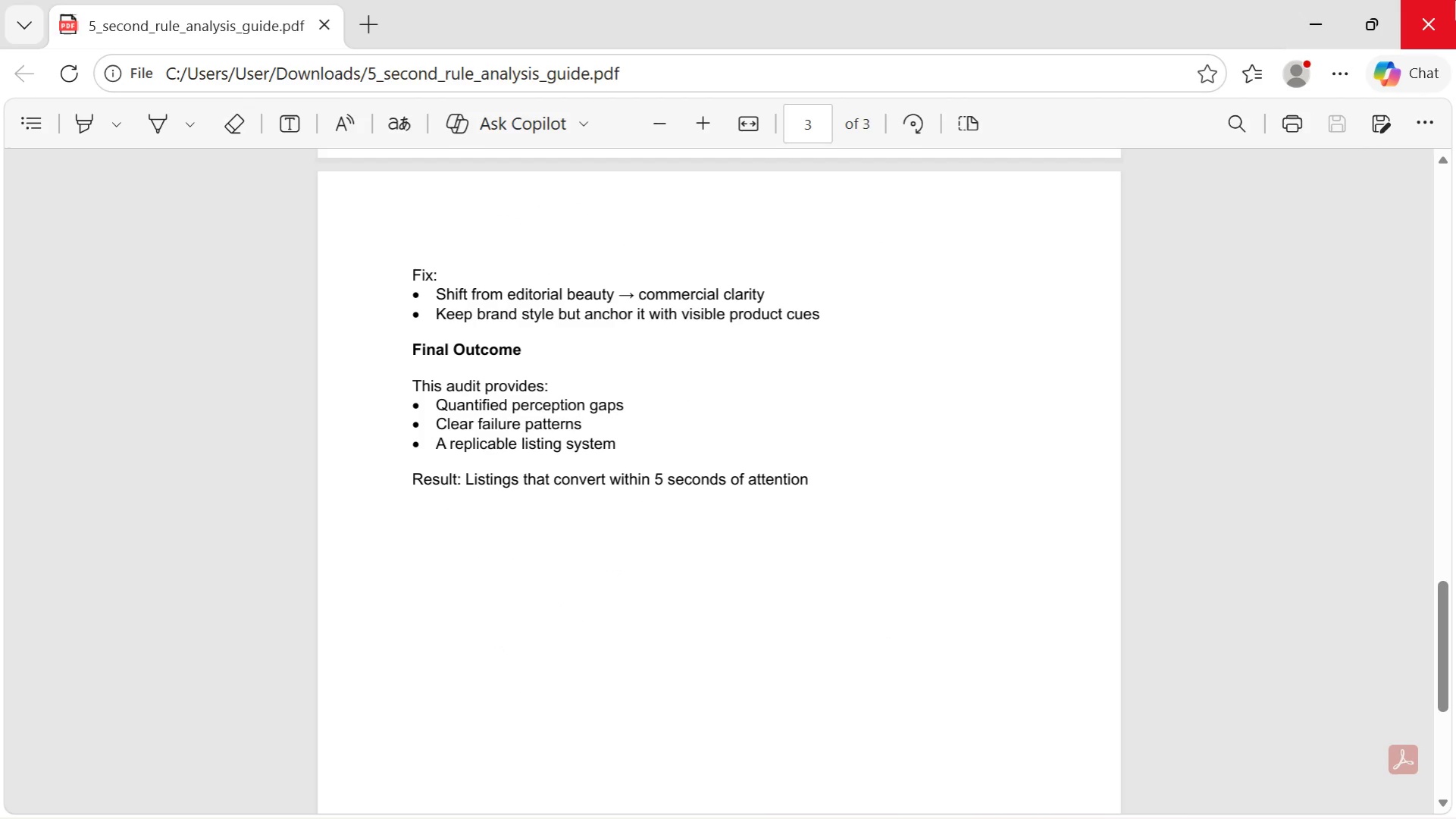 
left_click([1454, 0])
 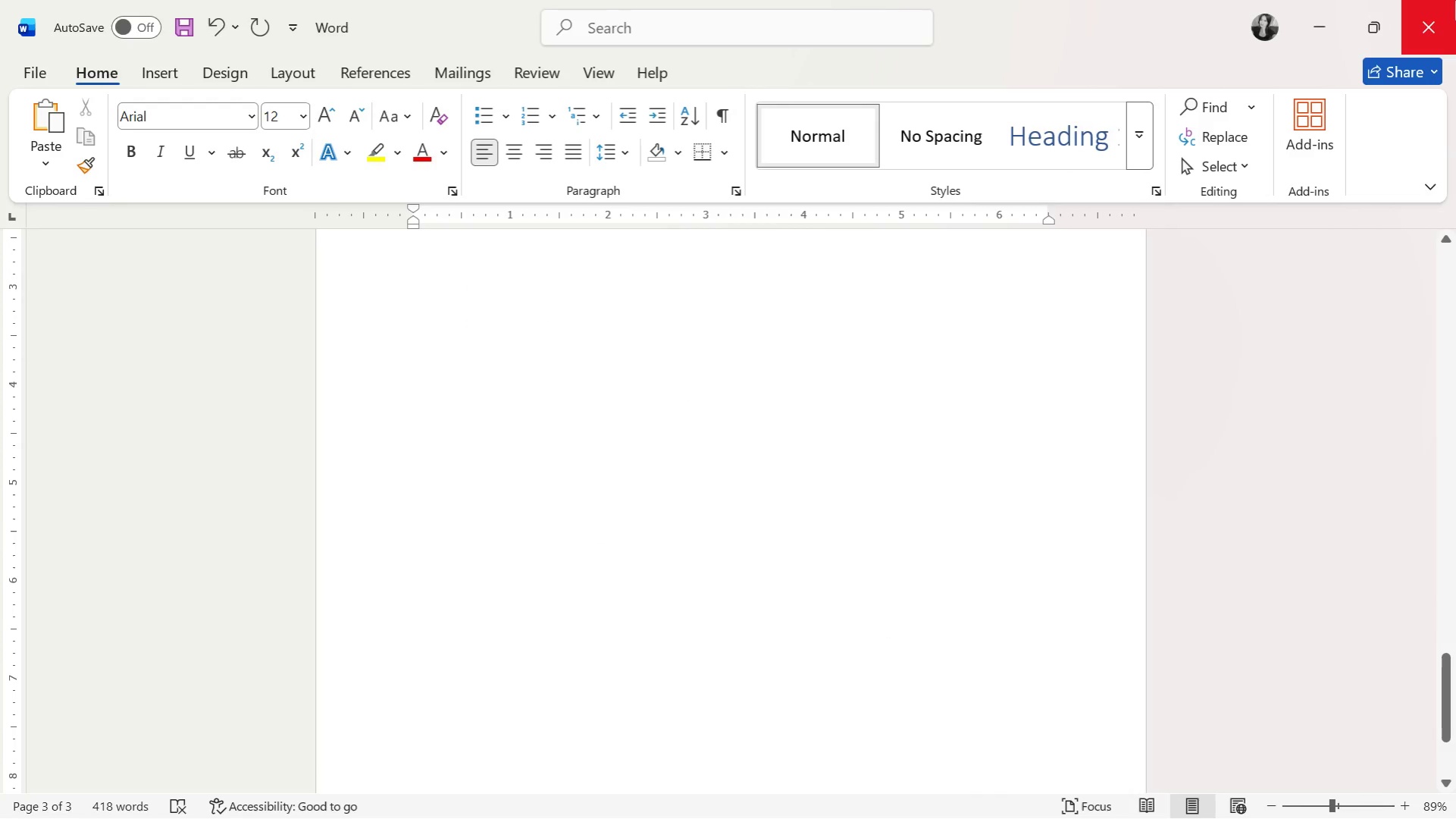 
left_click([1454, 0])